 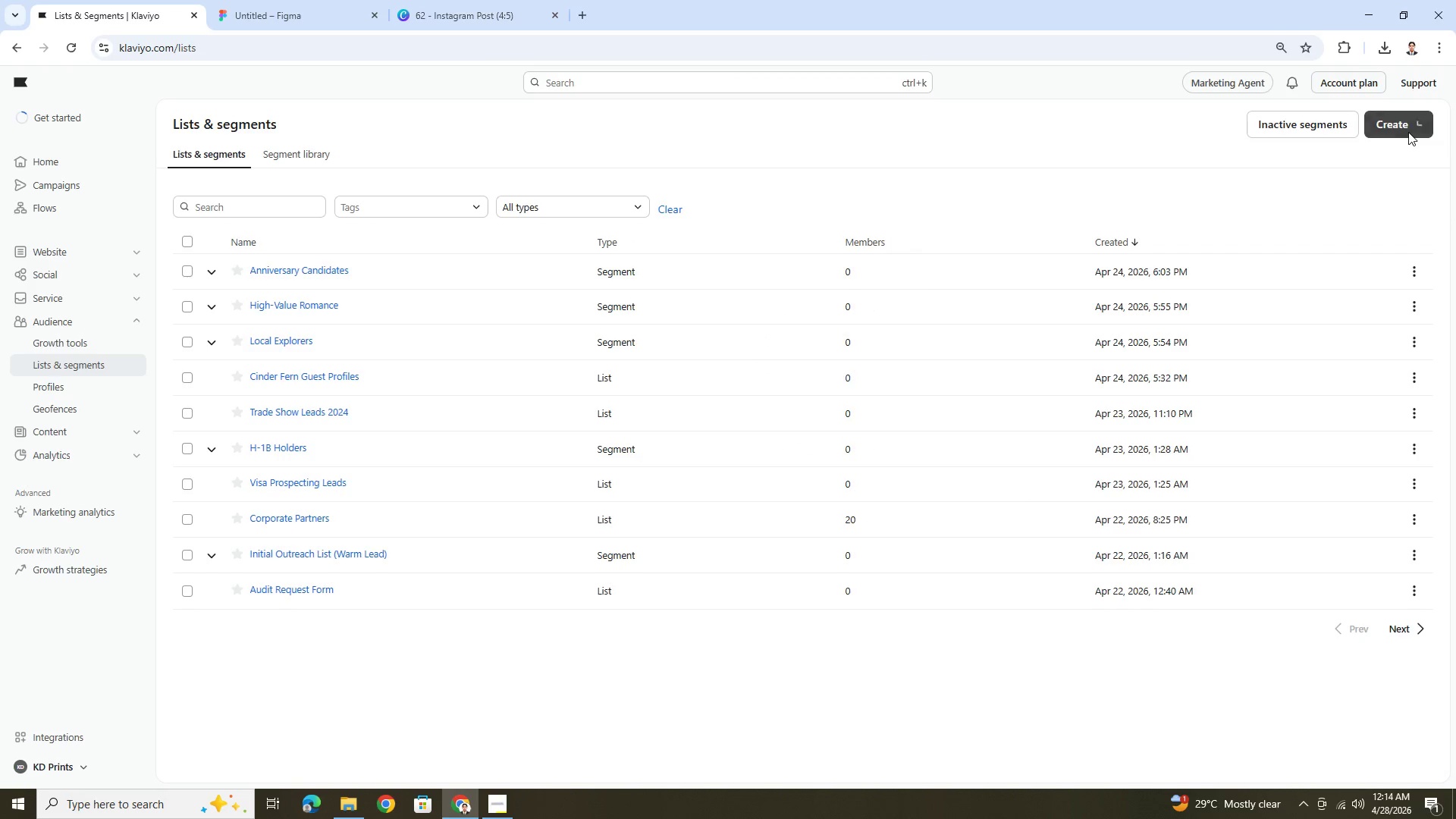 
left_click([1373, 155])
 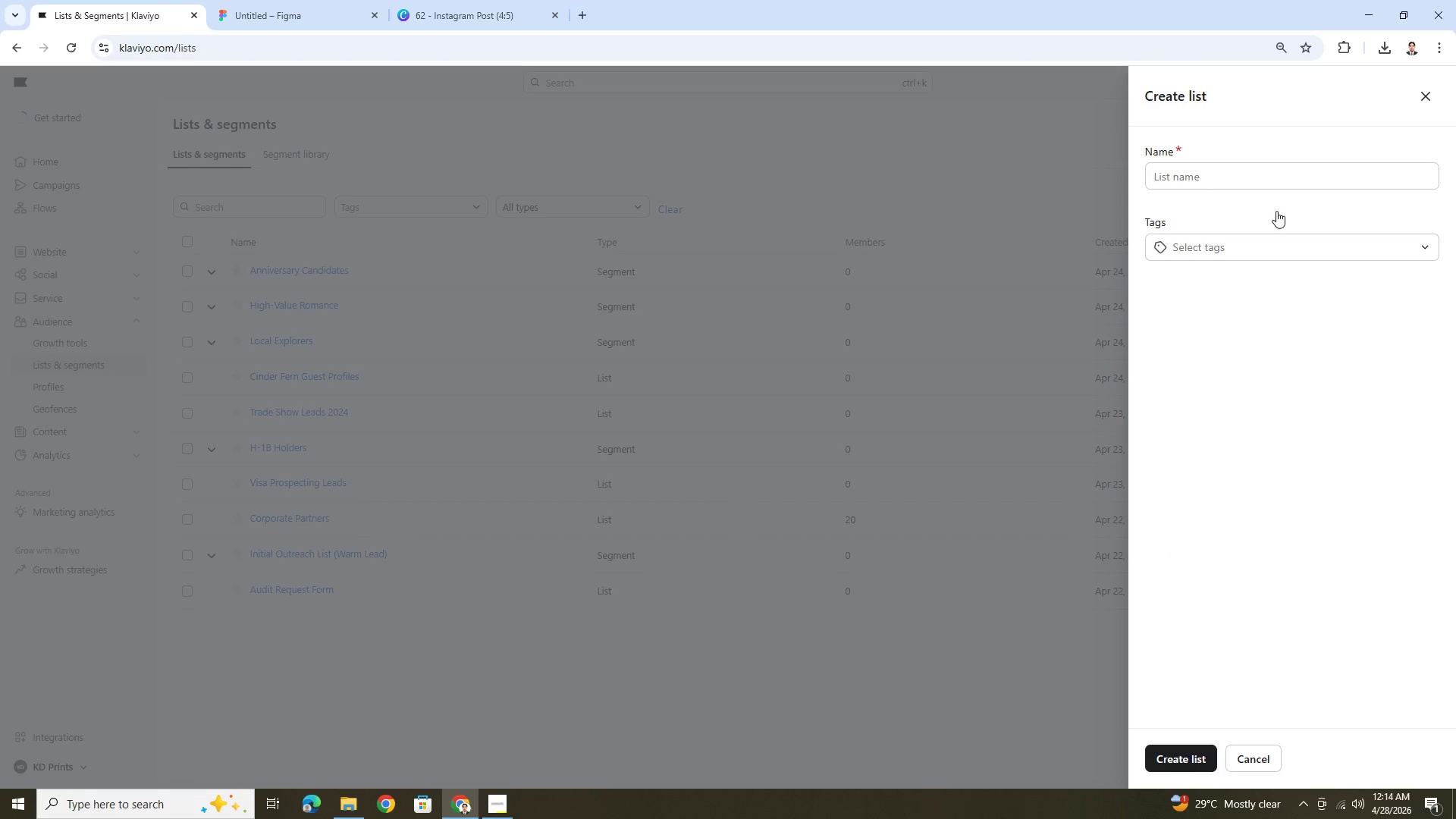 
left_click([1311, 180])
 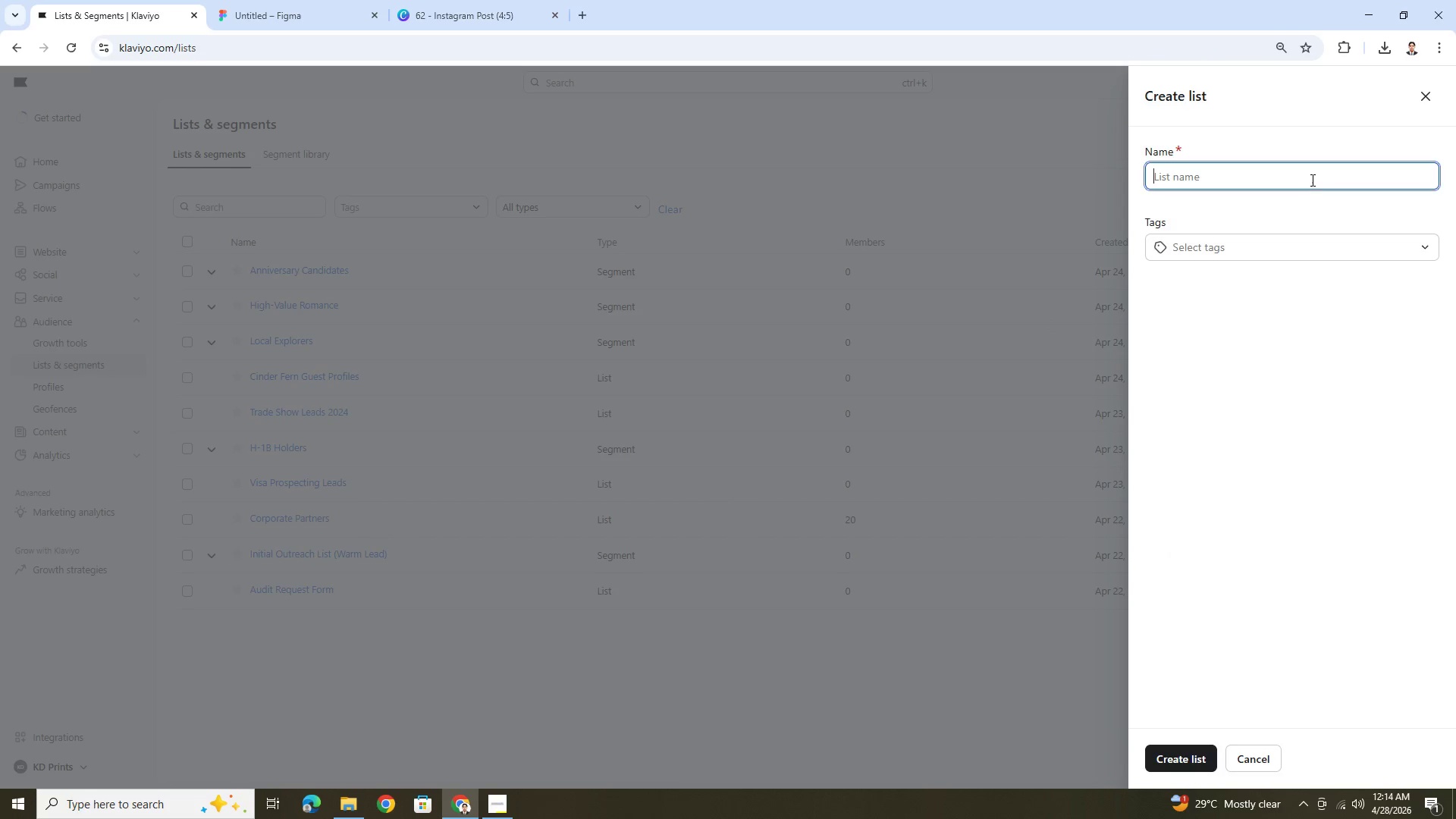 
key(Alt+AltLeft)
 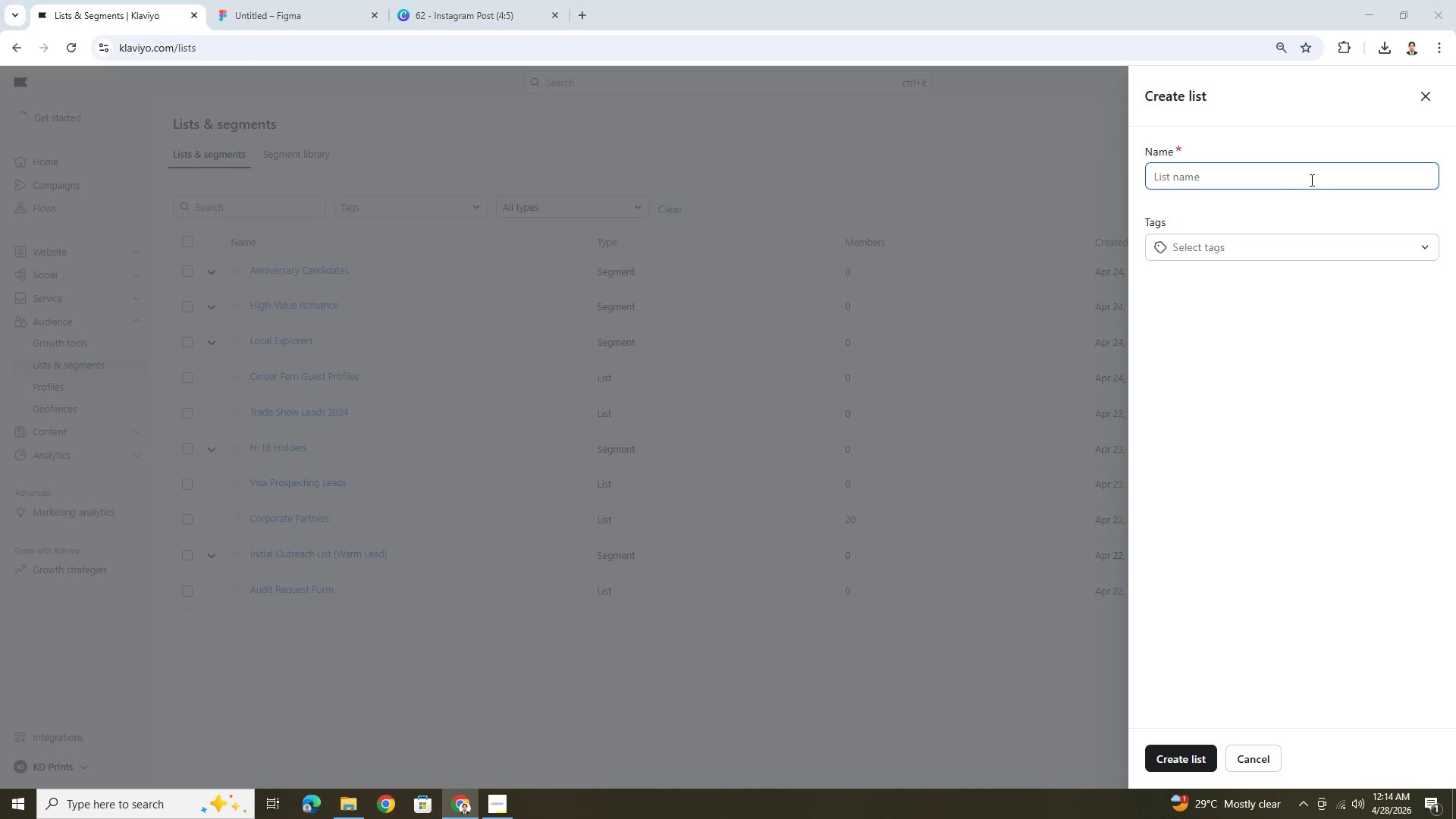 
key(Alt+Tab)